 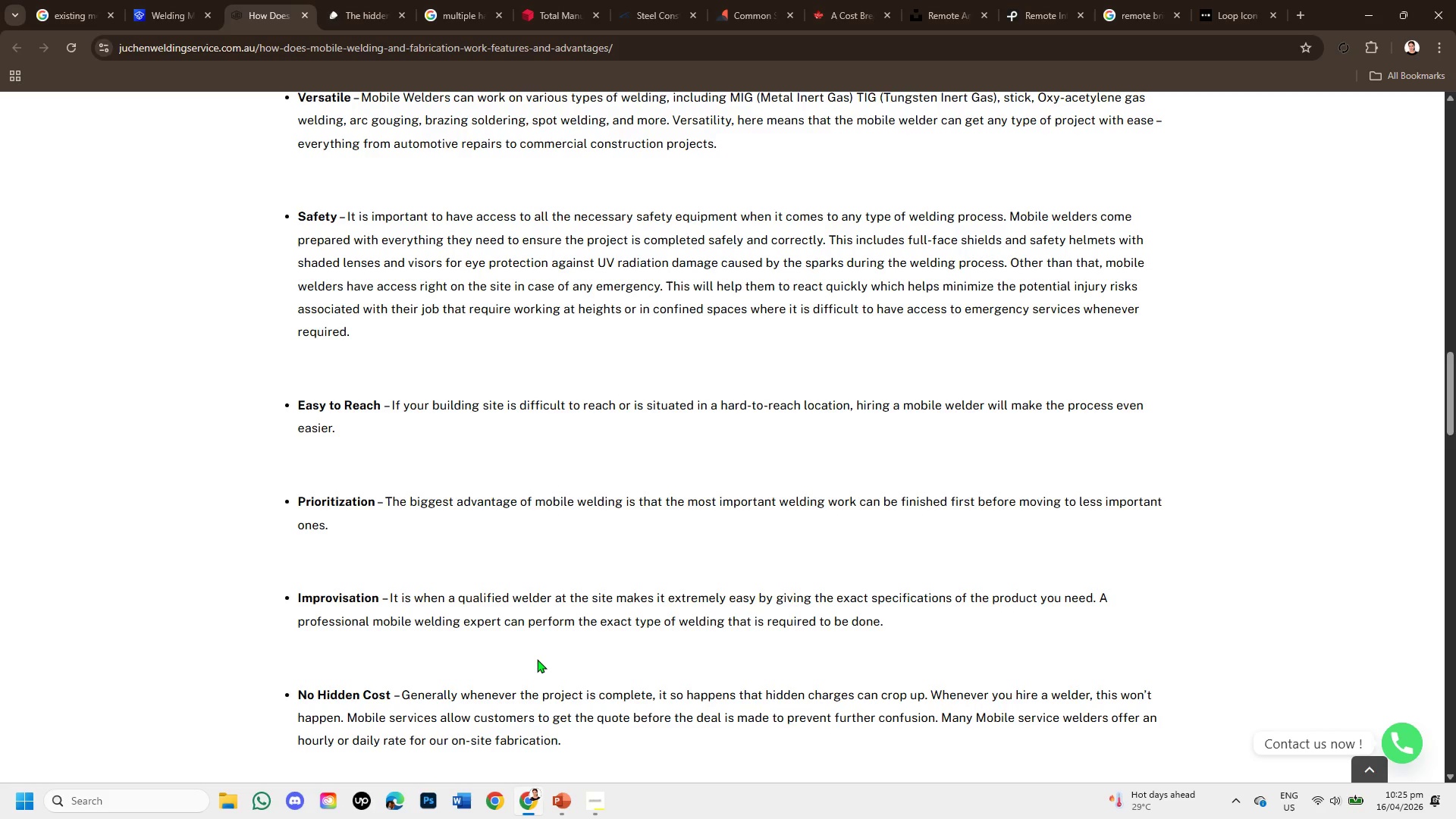 
left_click([269, 0])
 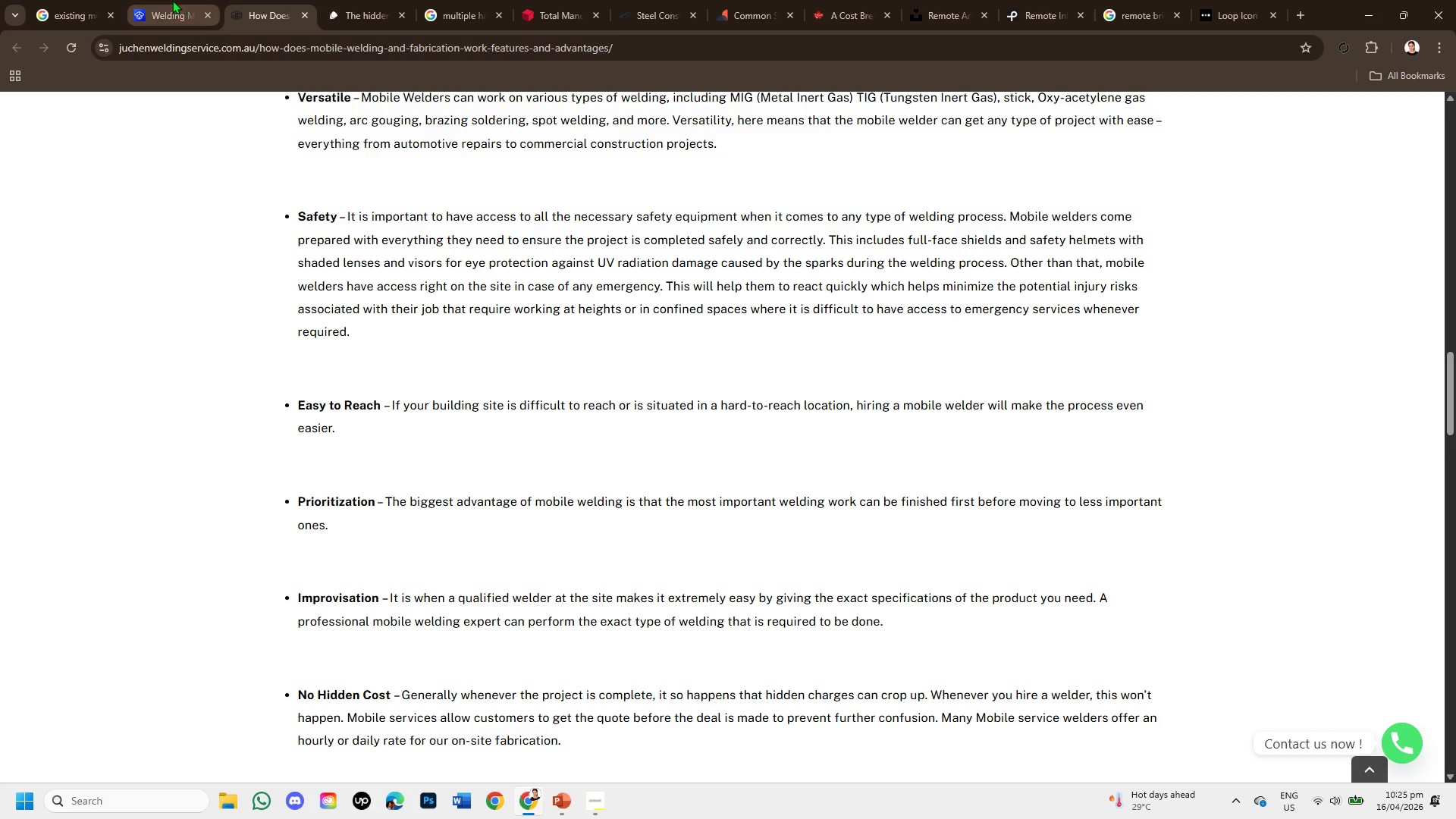 
left_click([172, 0])
 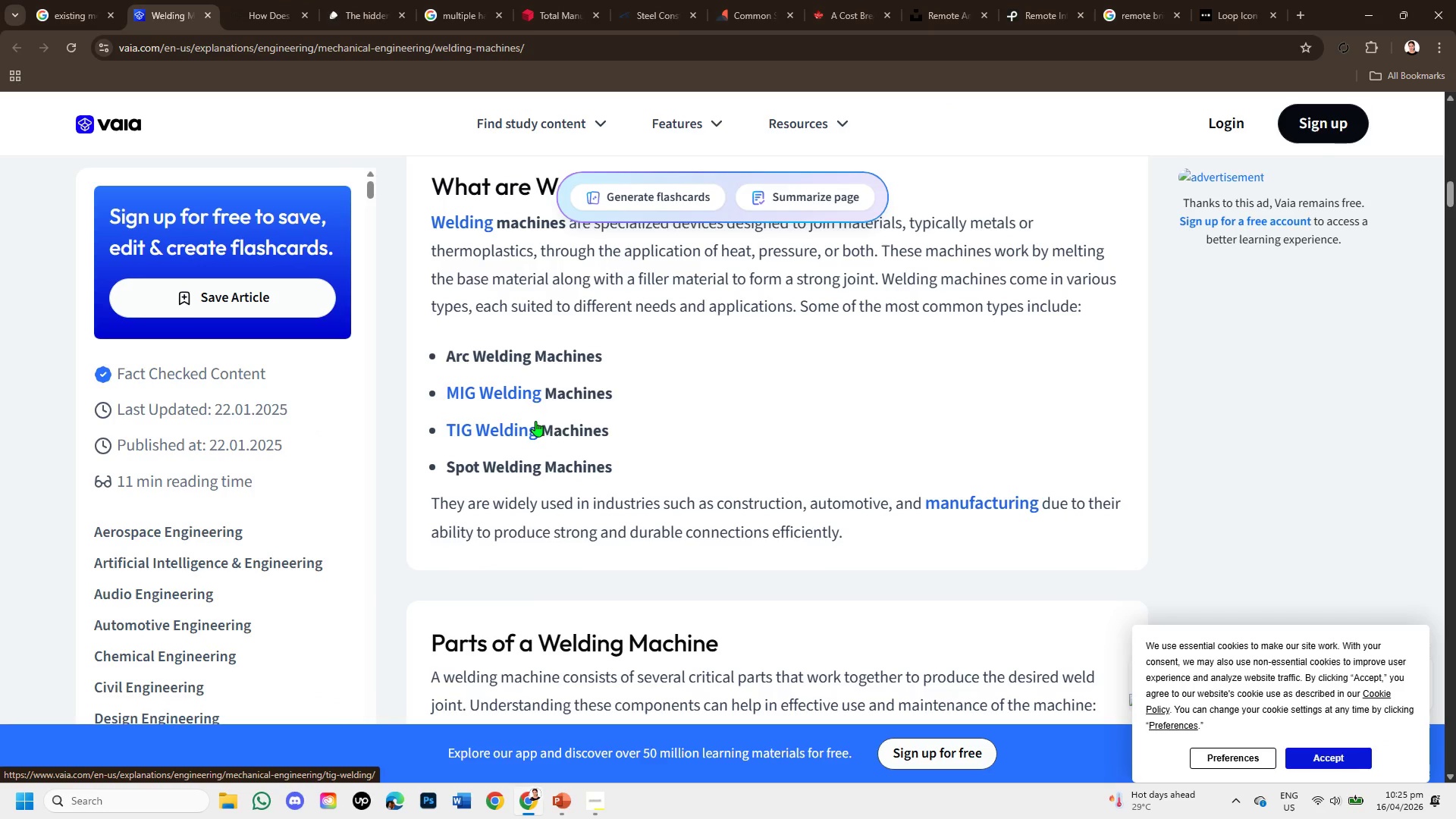 
scroll: coordinate [534, 486], scroll_direction: down, amount: 2.0
 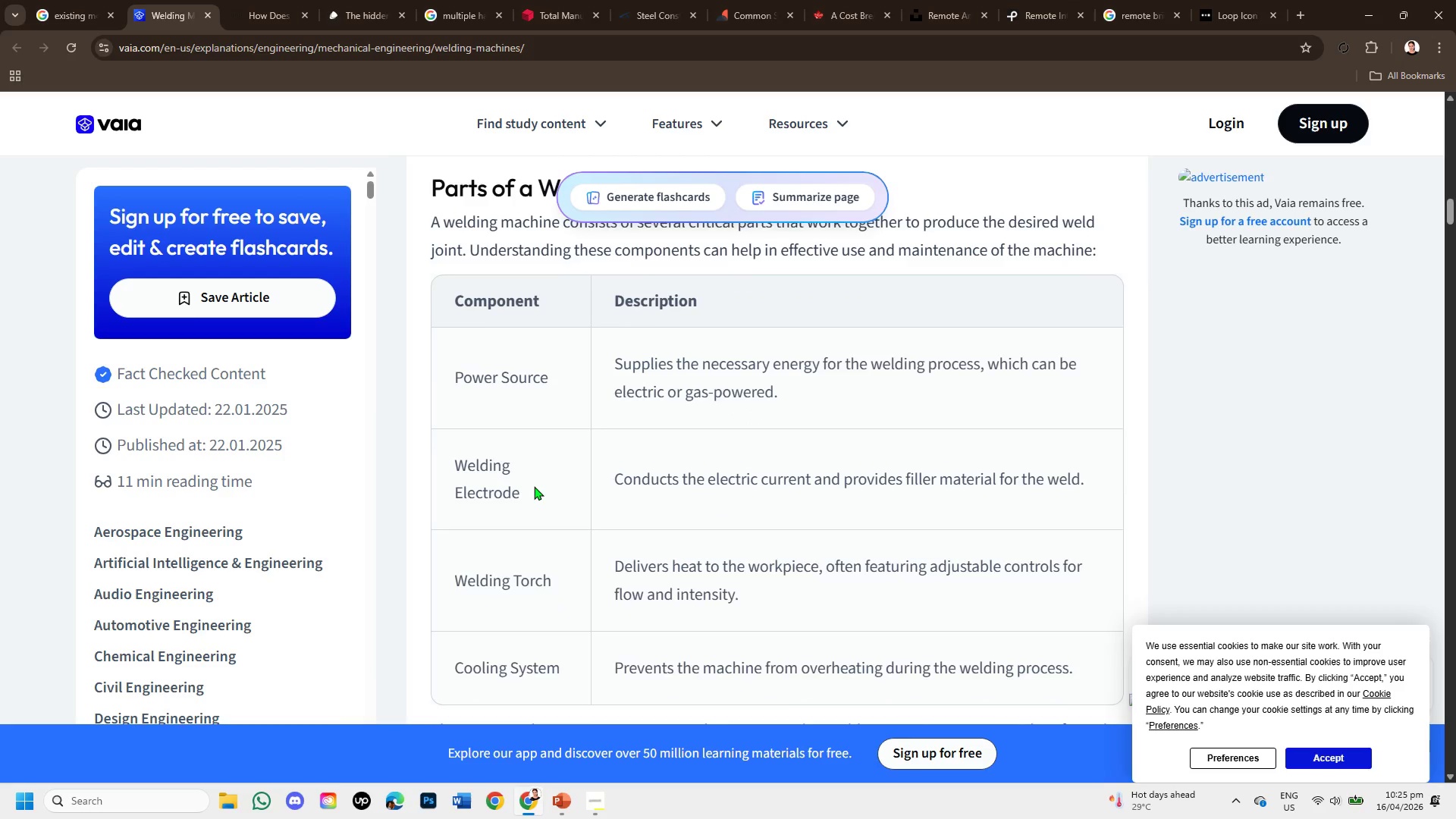 
scroll: coordinate [534, 486], scroll_direction: up, amount: 1.0
 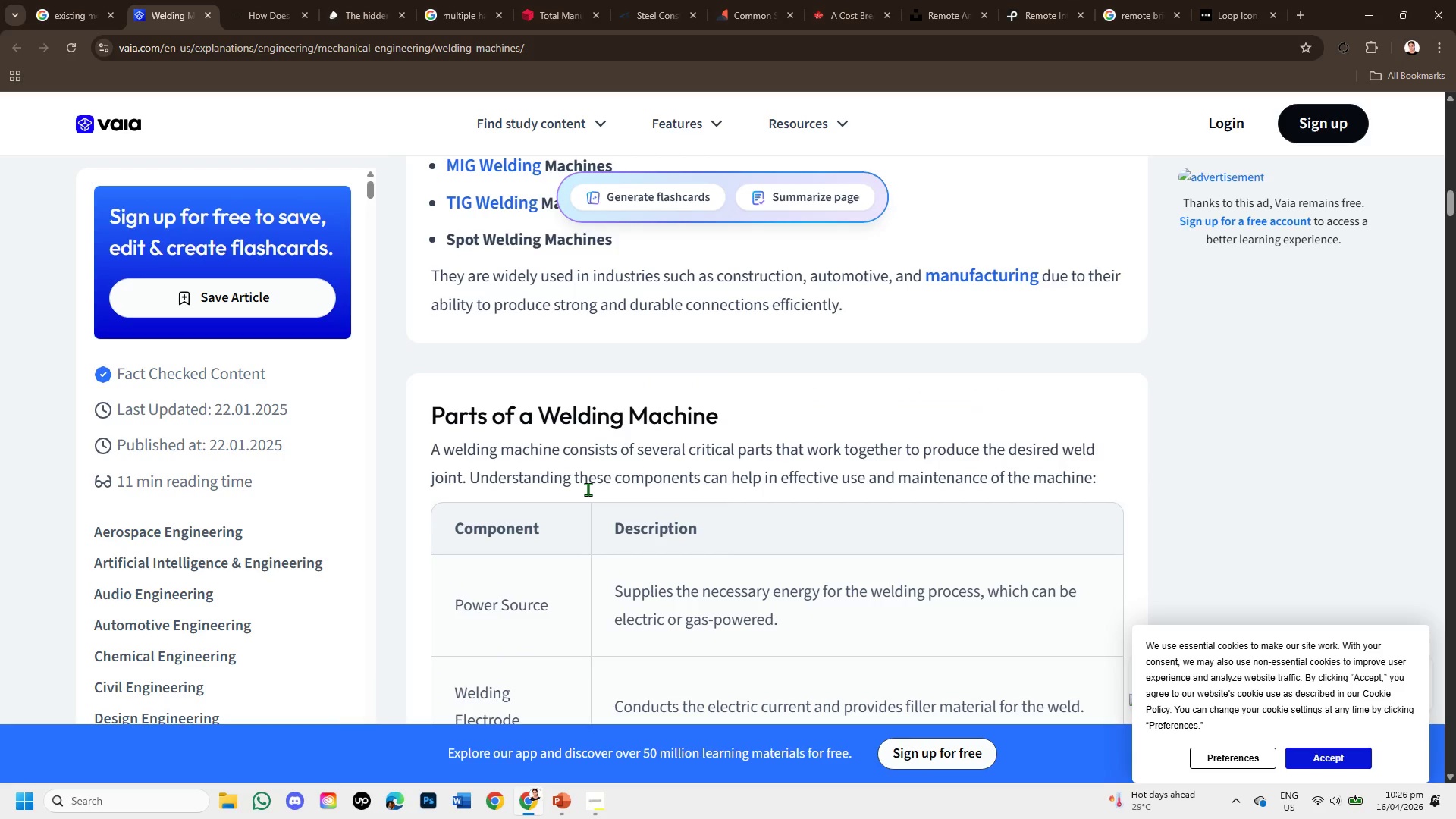 
wait(10.51)
 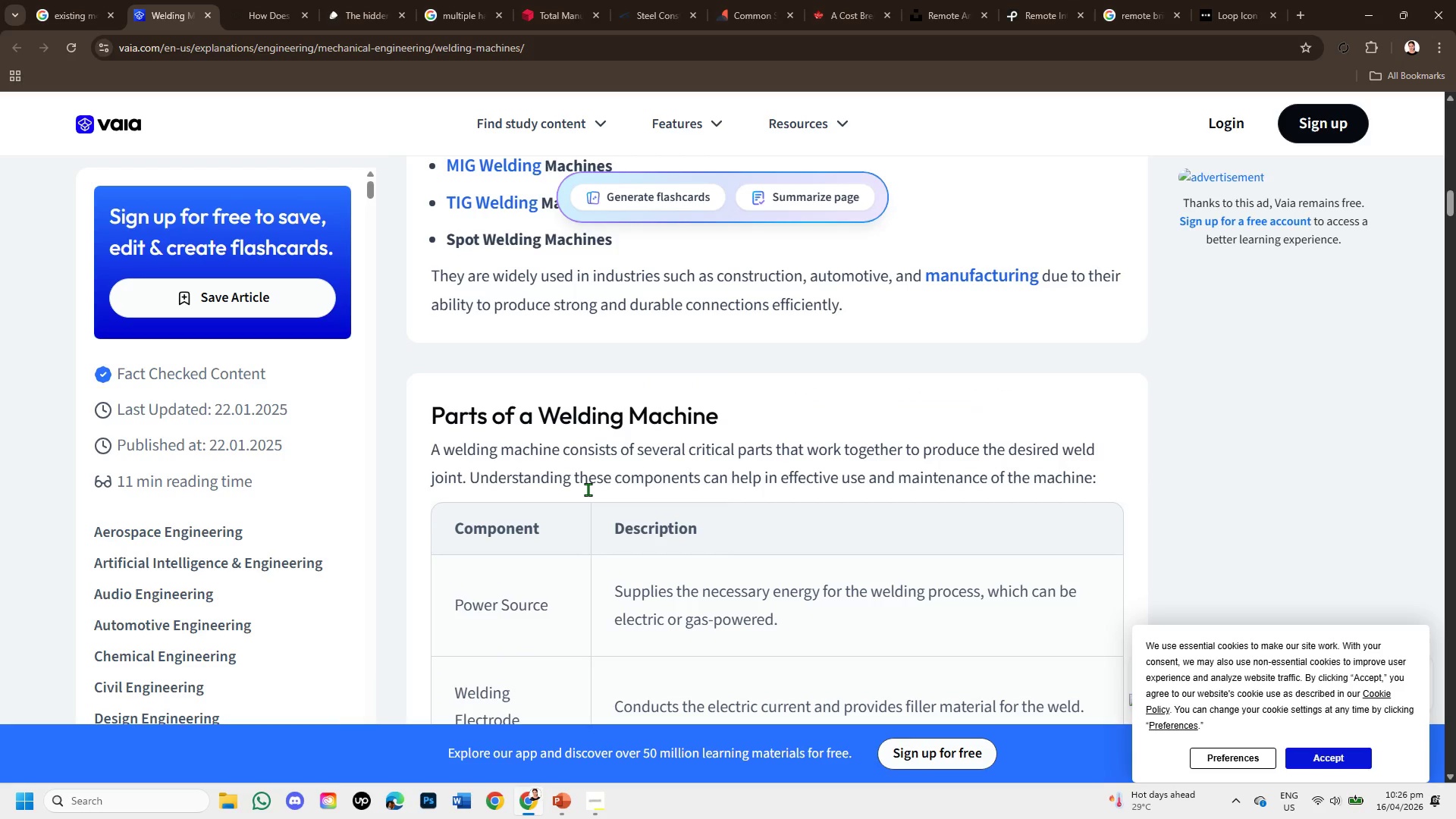 
scroll: coordinate [607, 547], scroll_direction: down, amount: 1.0
 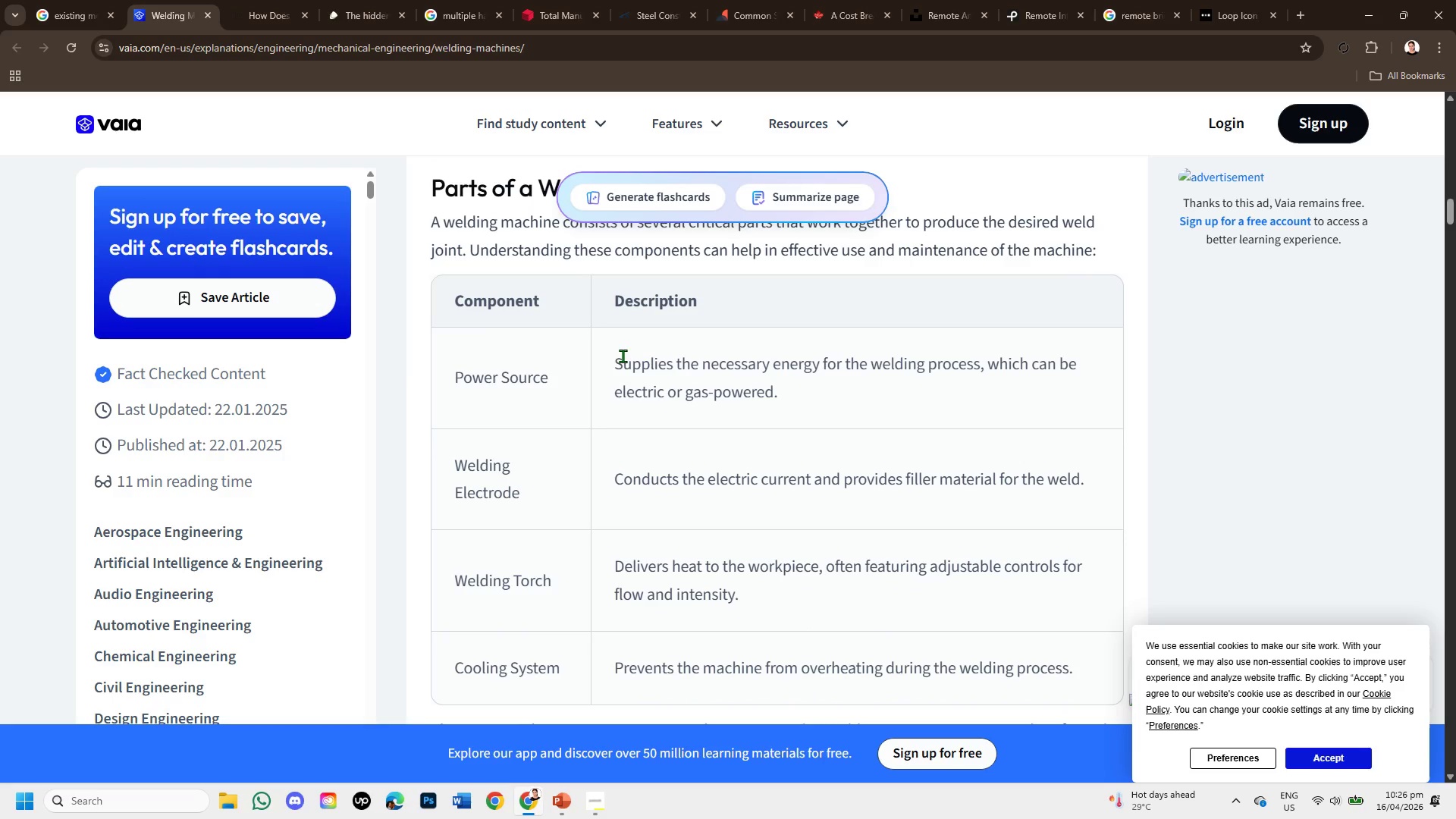 
left_click_drag(start_coordinate=[600, 358], to_coordinate=[822, 403])
 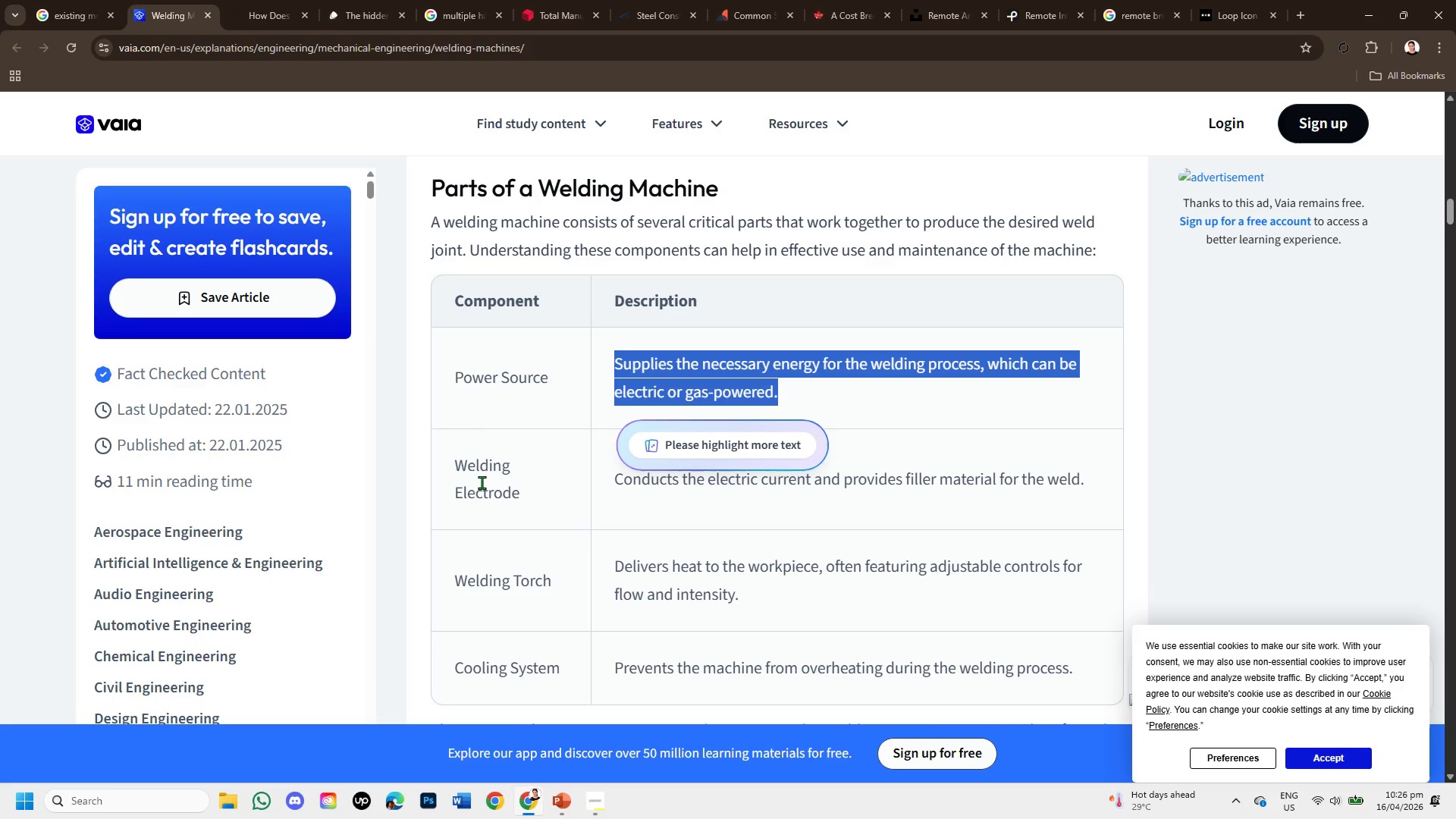 
left_click([460, 459])
 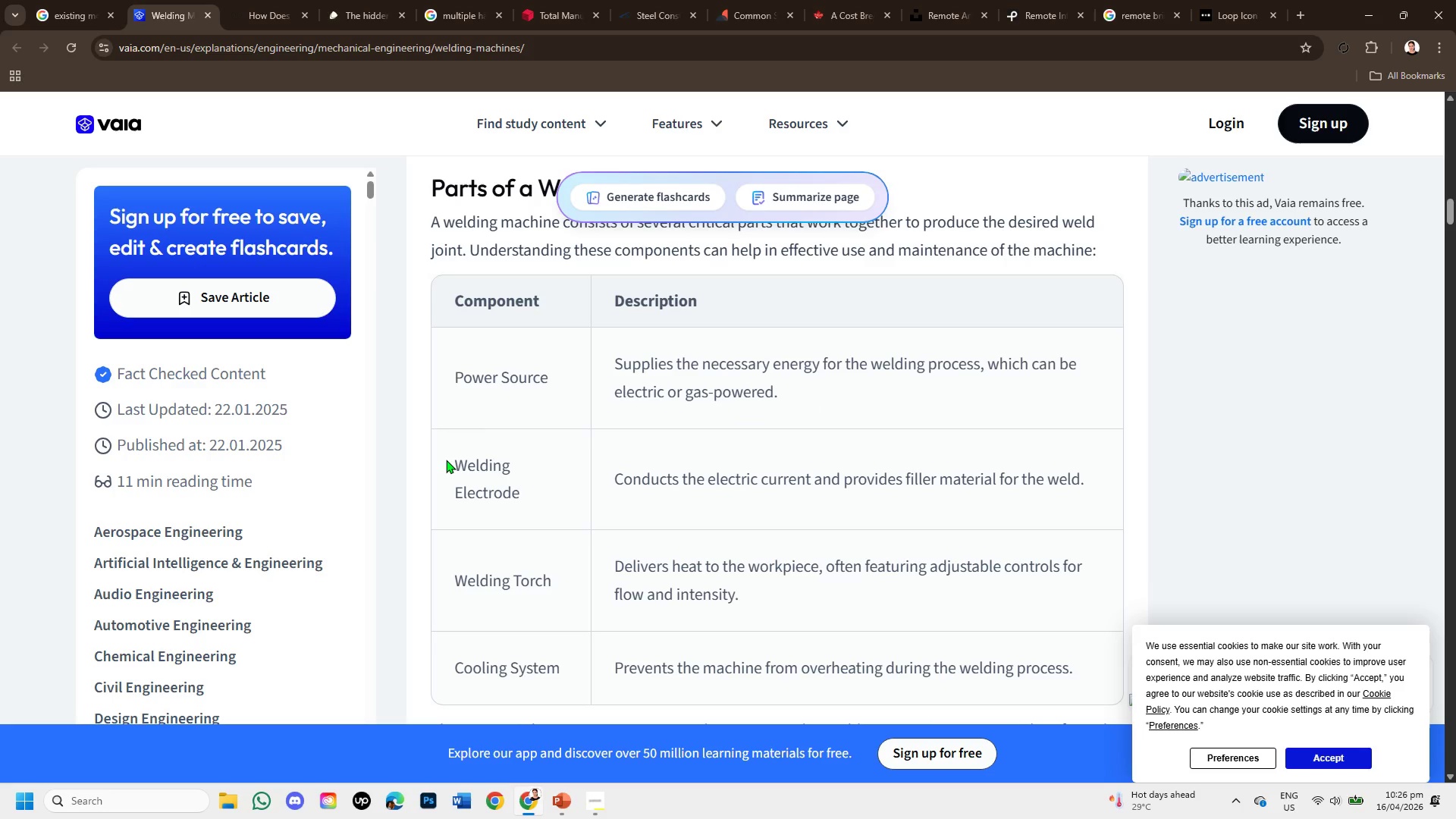 
left_click_drag(start_coordinate=[446, 460], to_coordinate=[535, 498])
 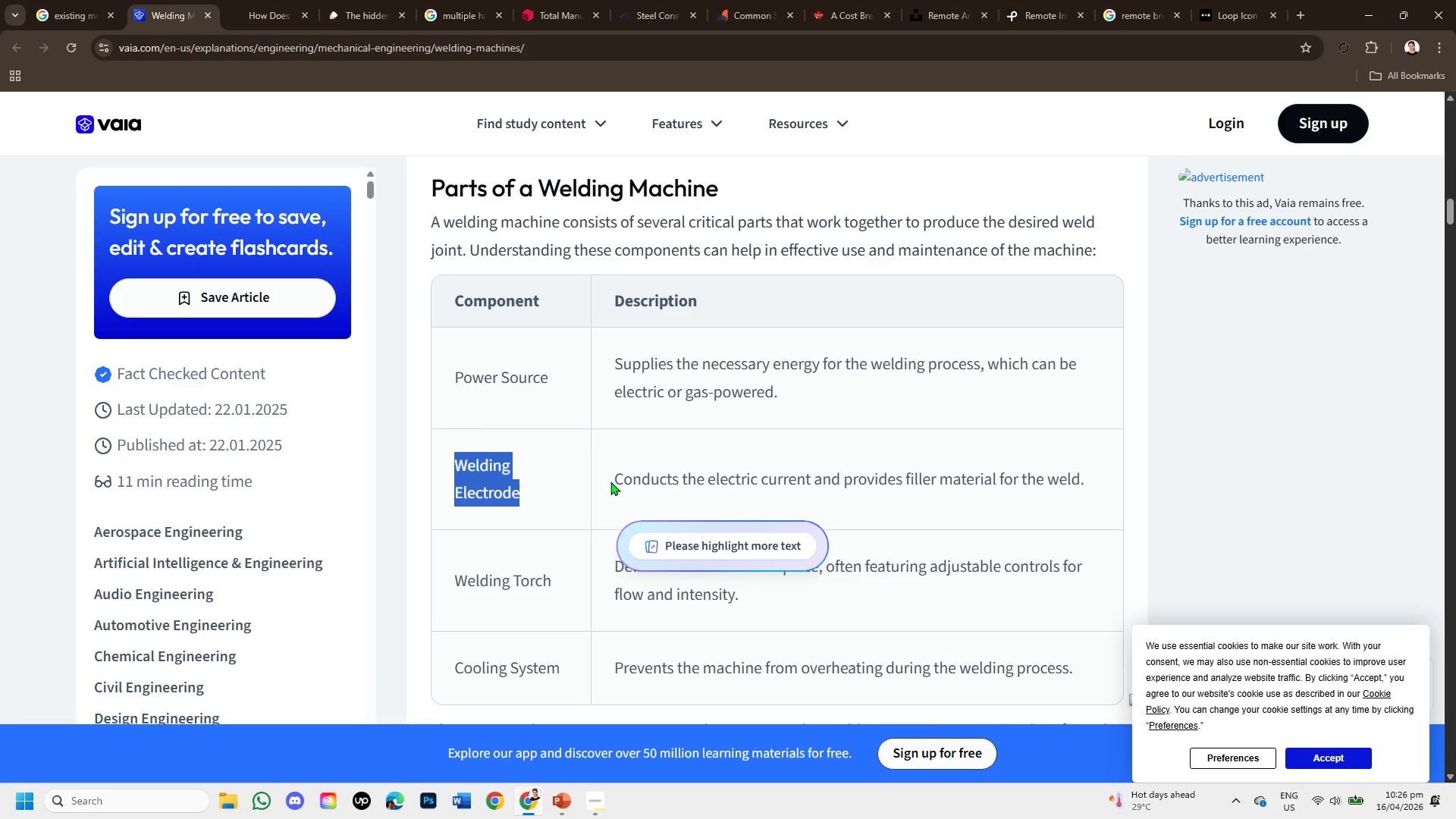 
left_click_drag(start_coordinate=[610, 482], to_coordinate=[1101, 492])
 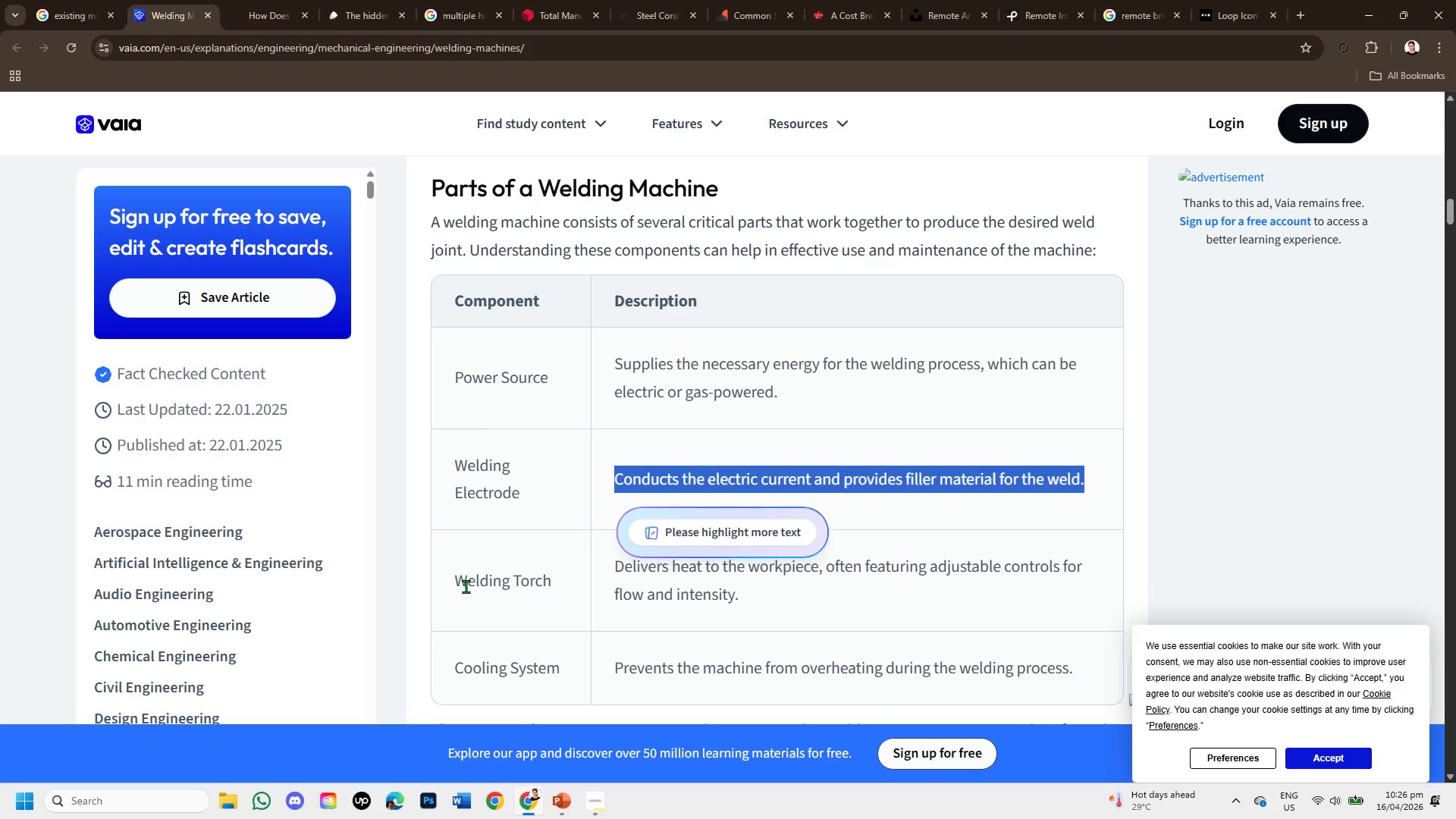 
left_click_drag(start_coordinate=[466, 586], to_coordinate=[576, 587])
 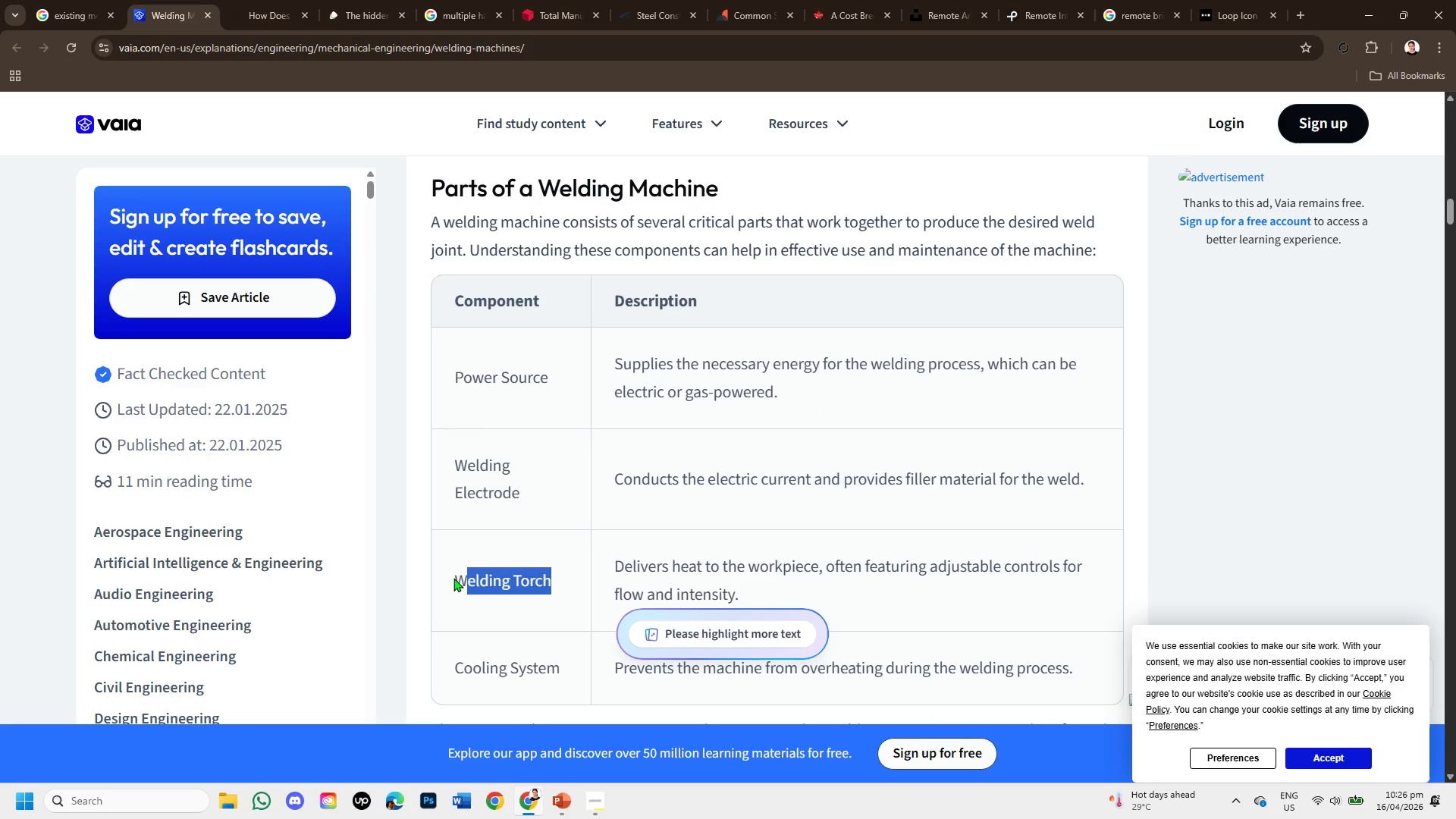 
left_click_drag(start_coordinate=[453, 578], to_coordinate=[560, 598])
 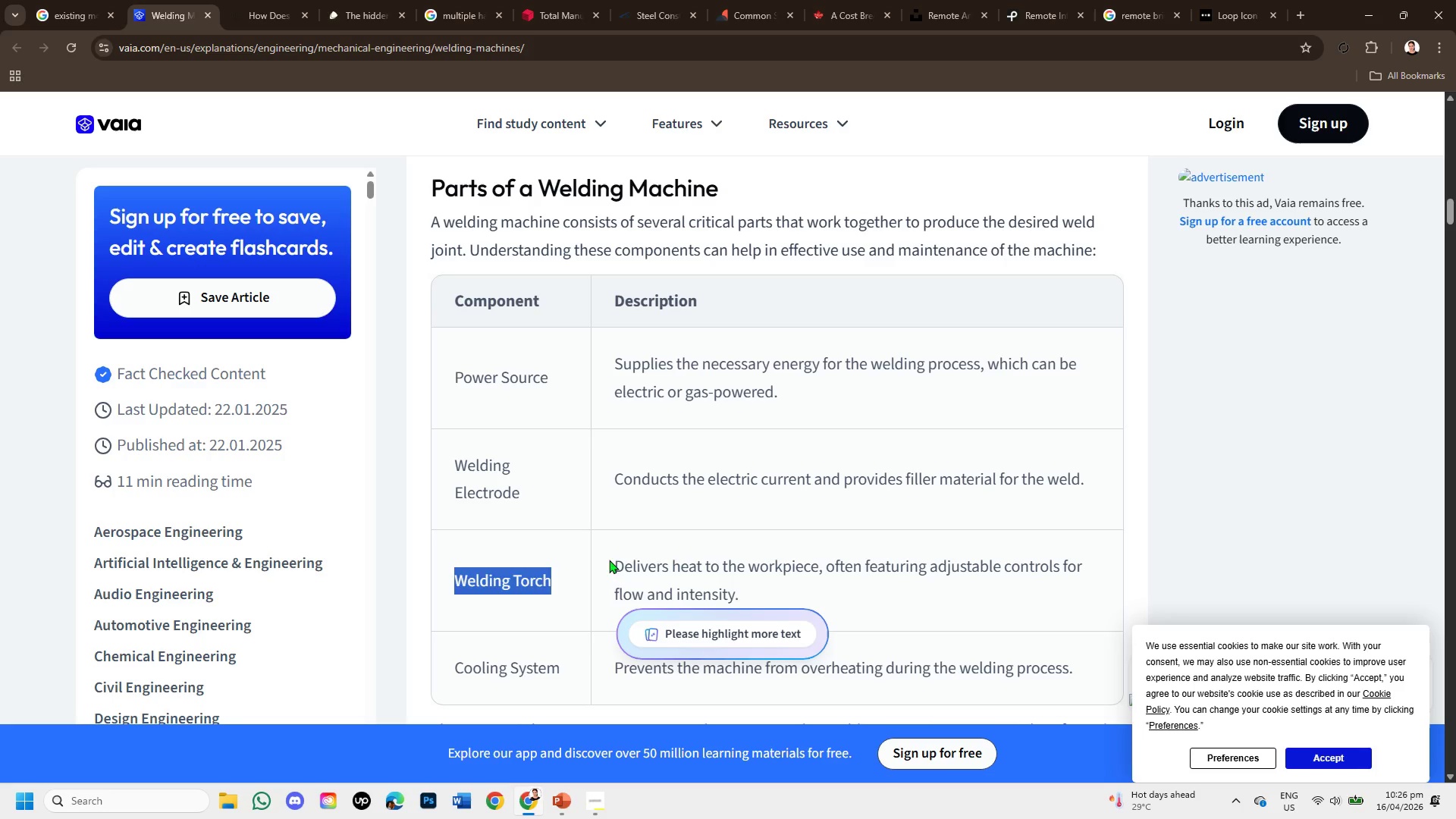 
left_click_drag(start_coordinate=[611, 560], to_coordinate=[767, 586])
 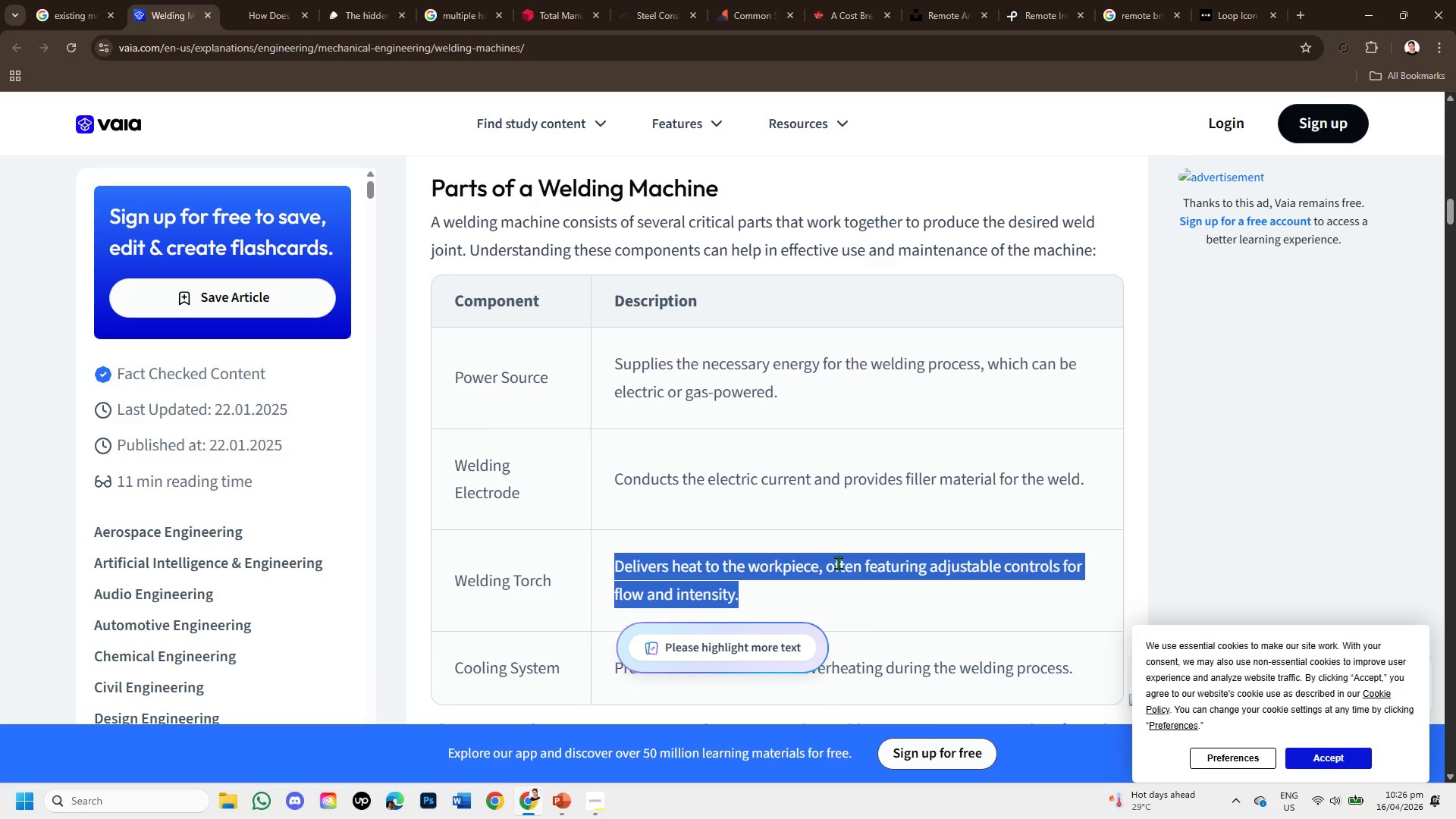 
scroll: coordinate [838, 563], scroll_direction: down, amount: 1.0
 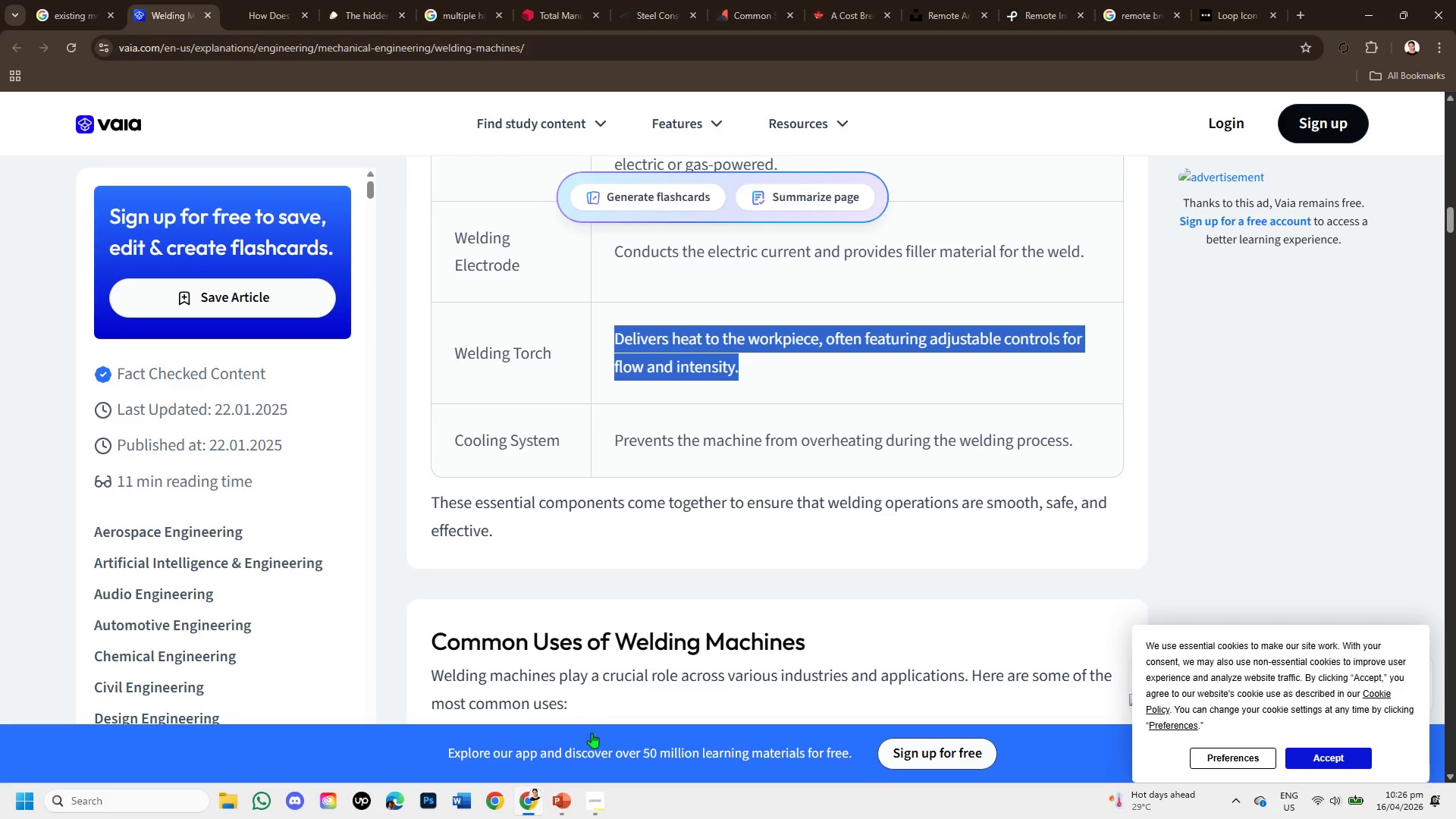 
left_click([603, 793])